 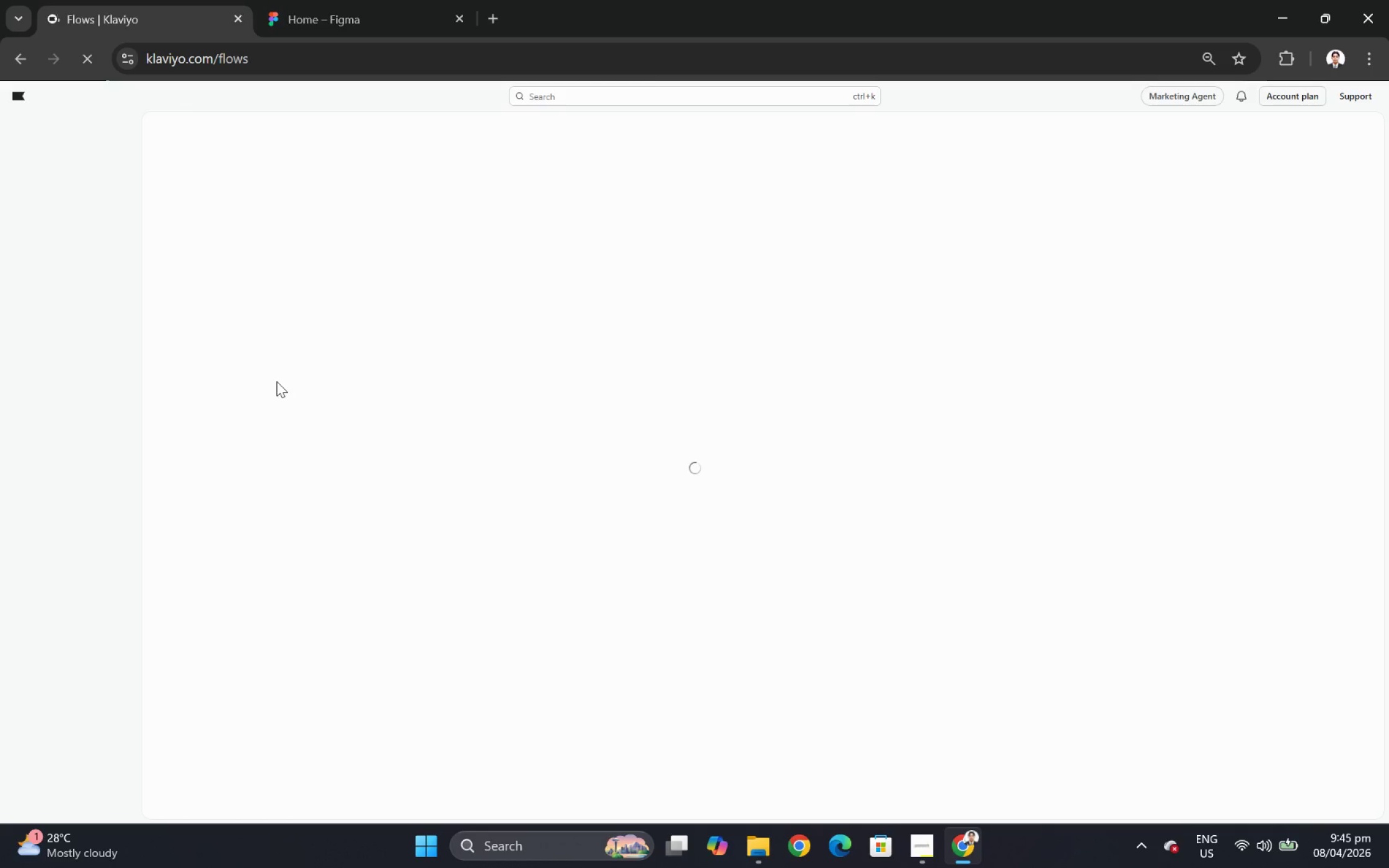 
left_click([123, 348])
 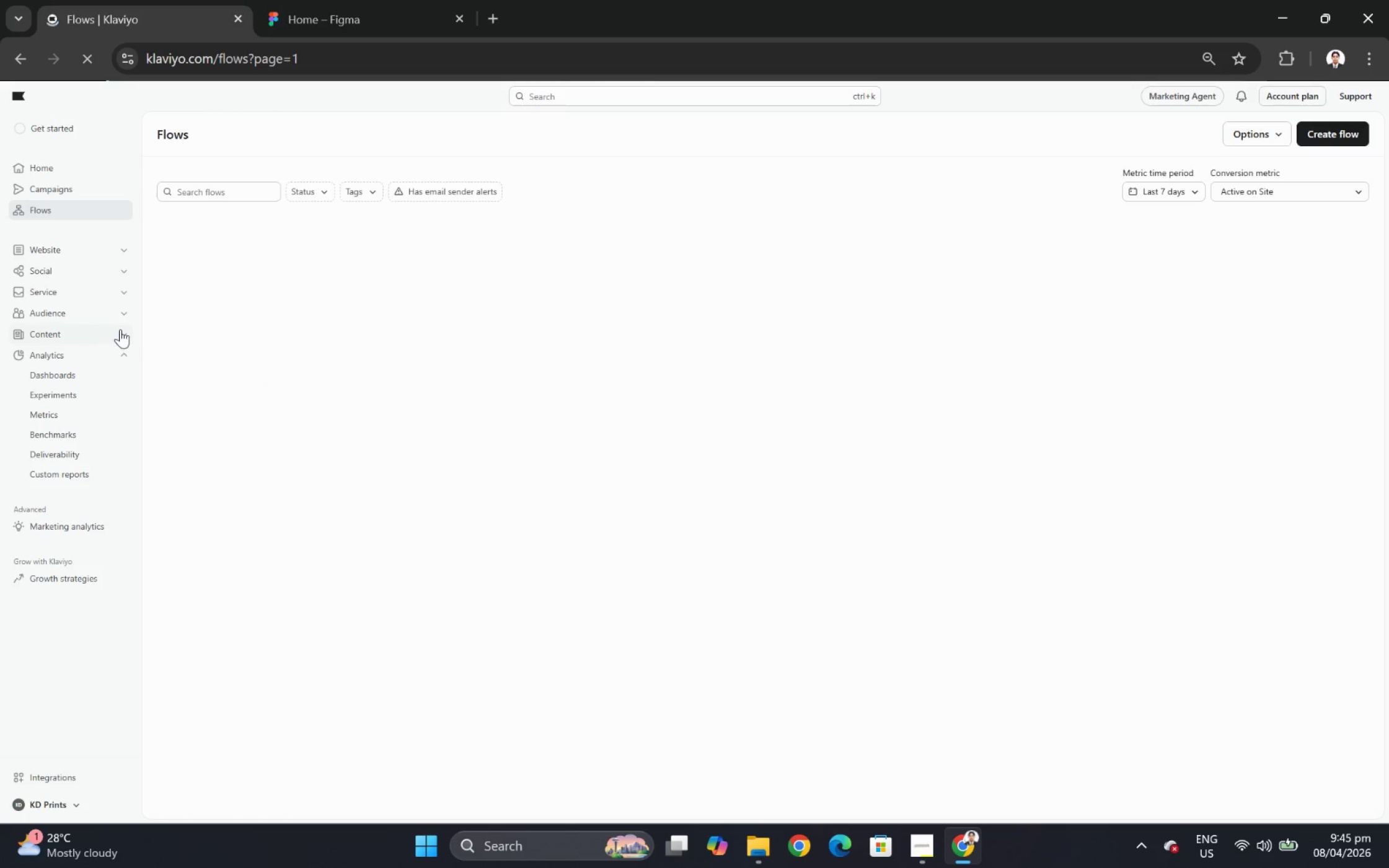 
left_click([120, 311])
 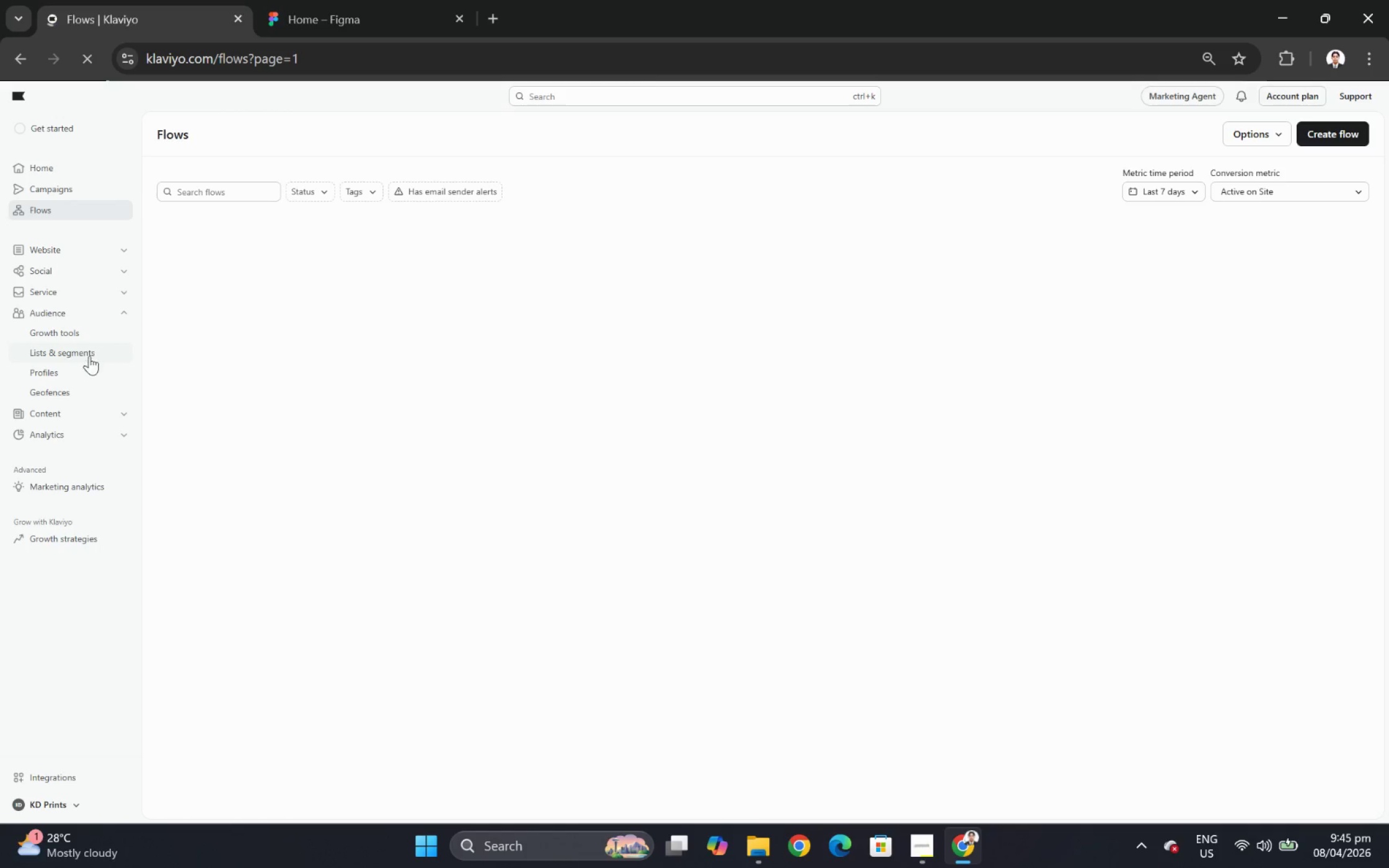 
left_click([82, 373])
 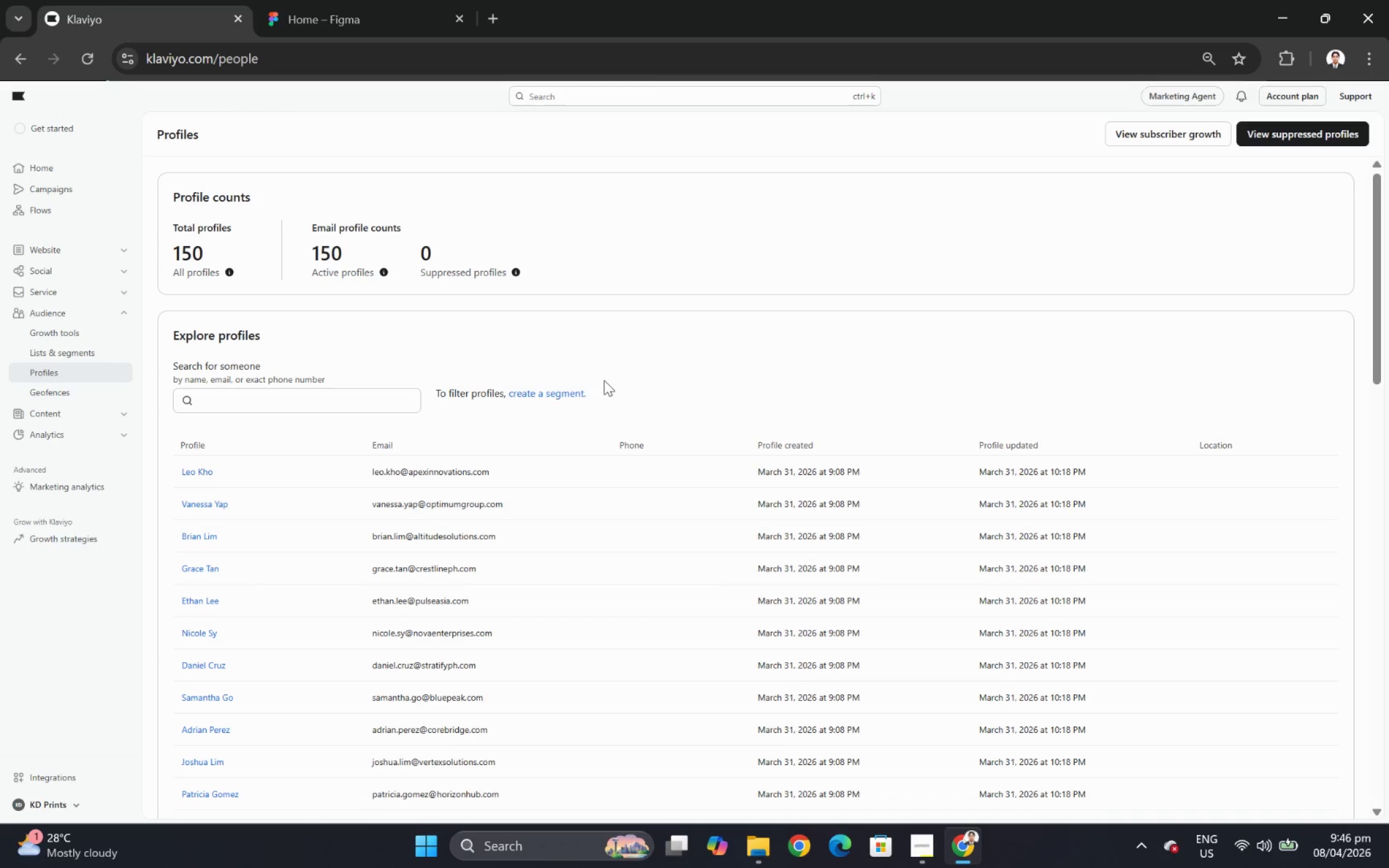 
wait(39.78)
 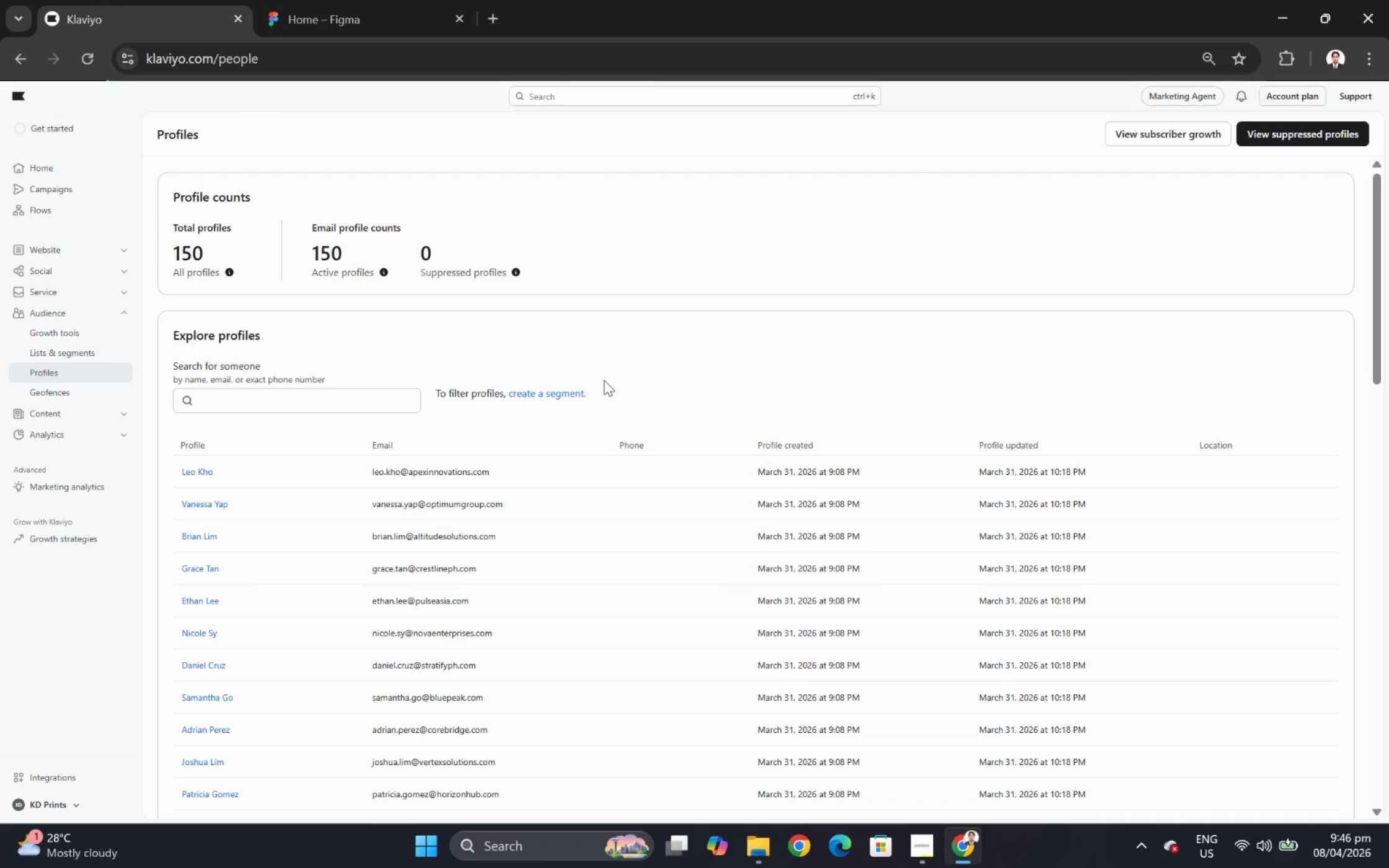 
left_click([93, 354])
 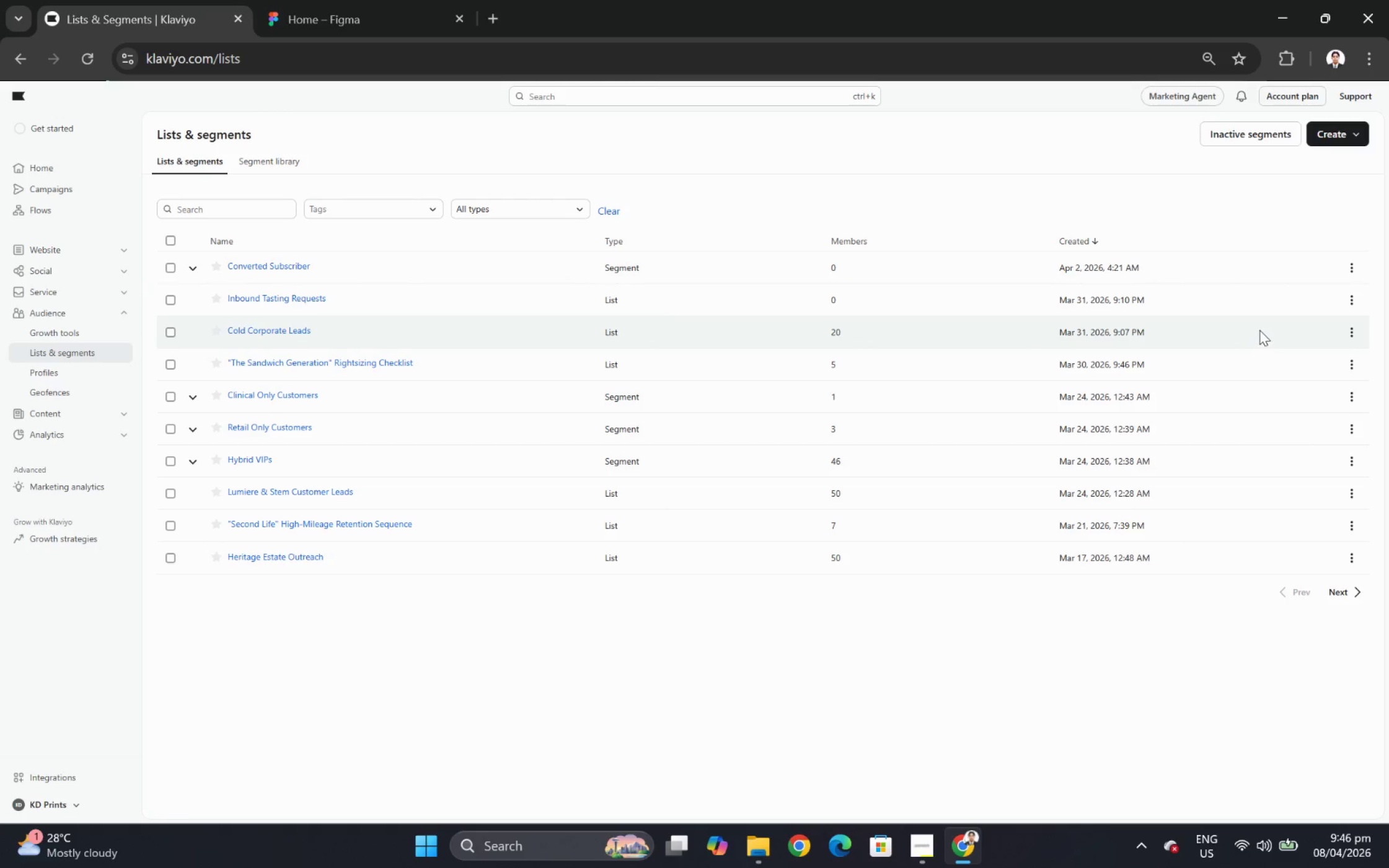 
wait(15.14)
 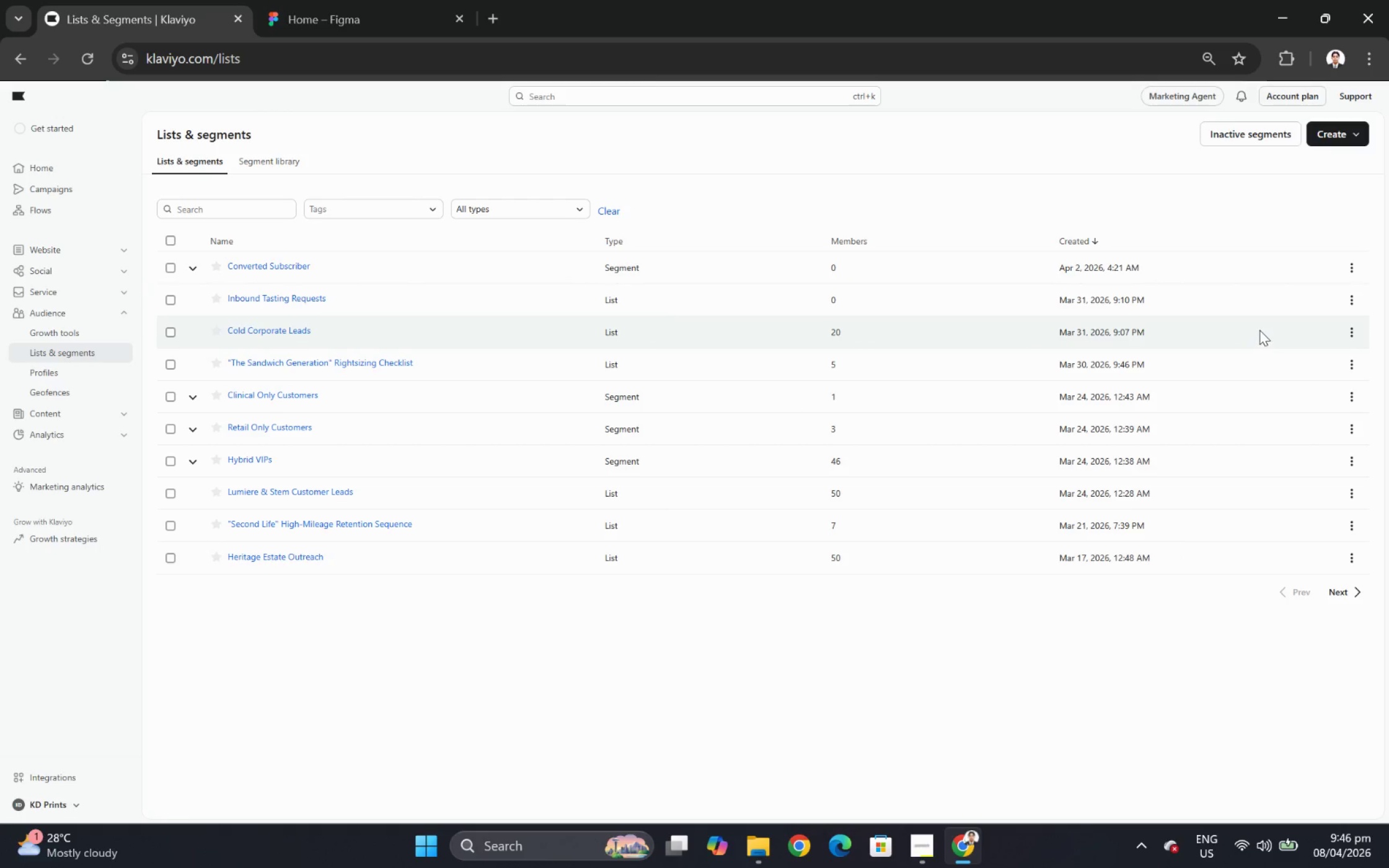 
left_click([1333, 135])
 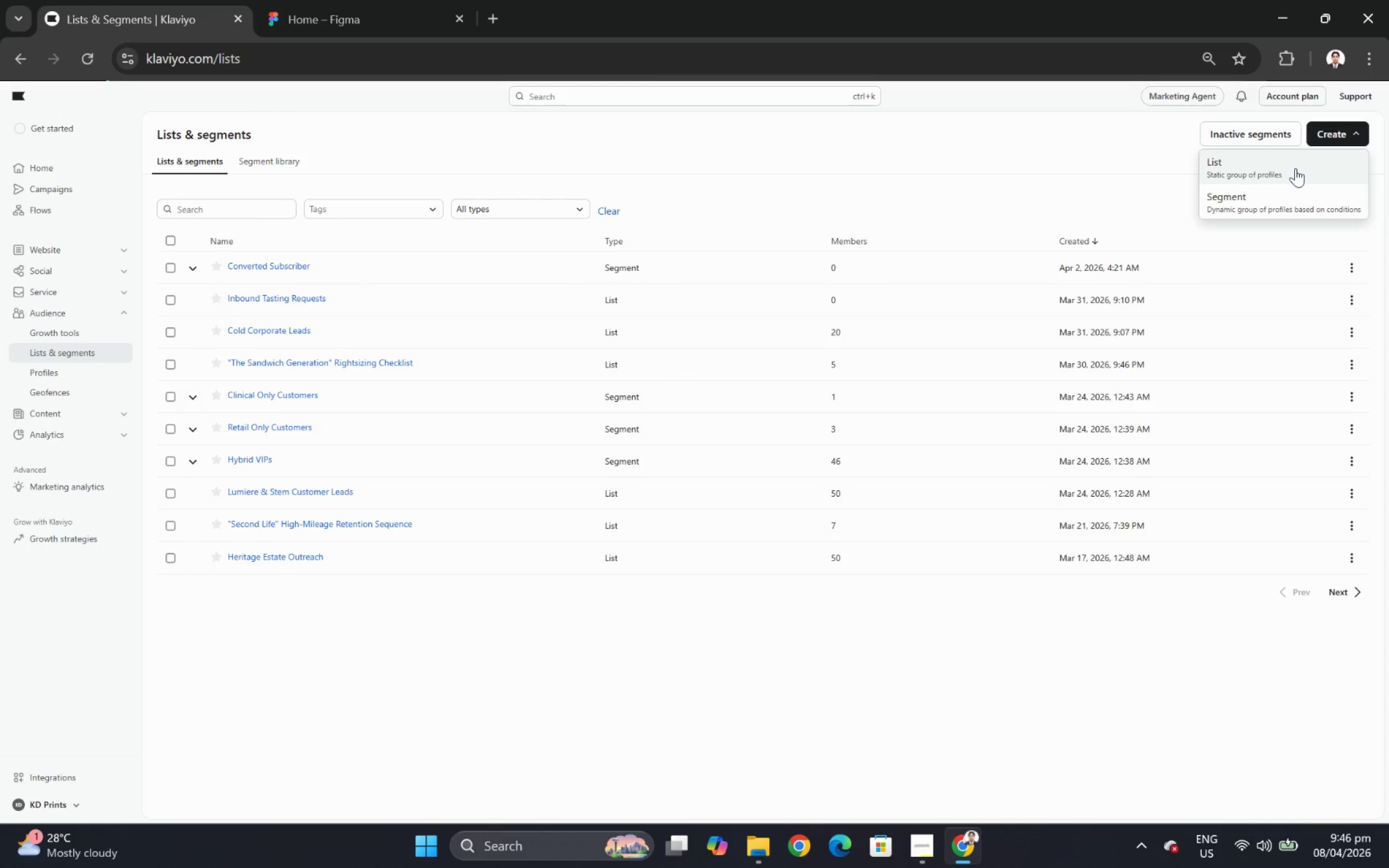 
left_click([1295, 168])
 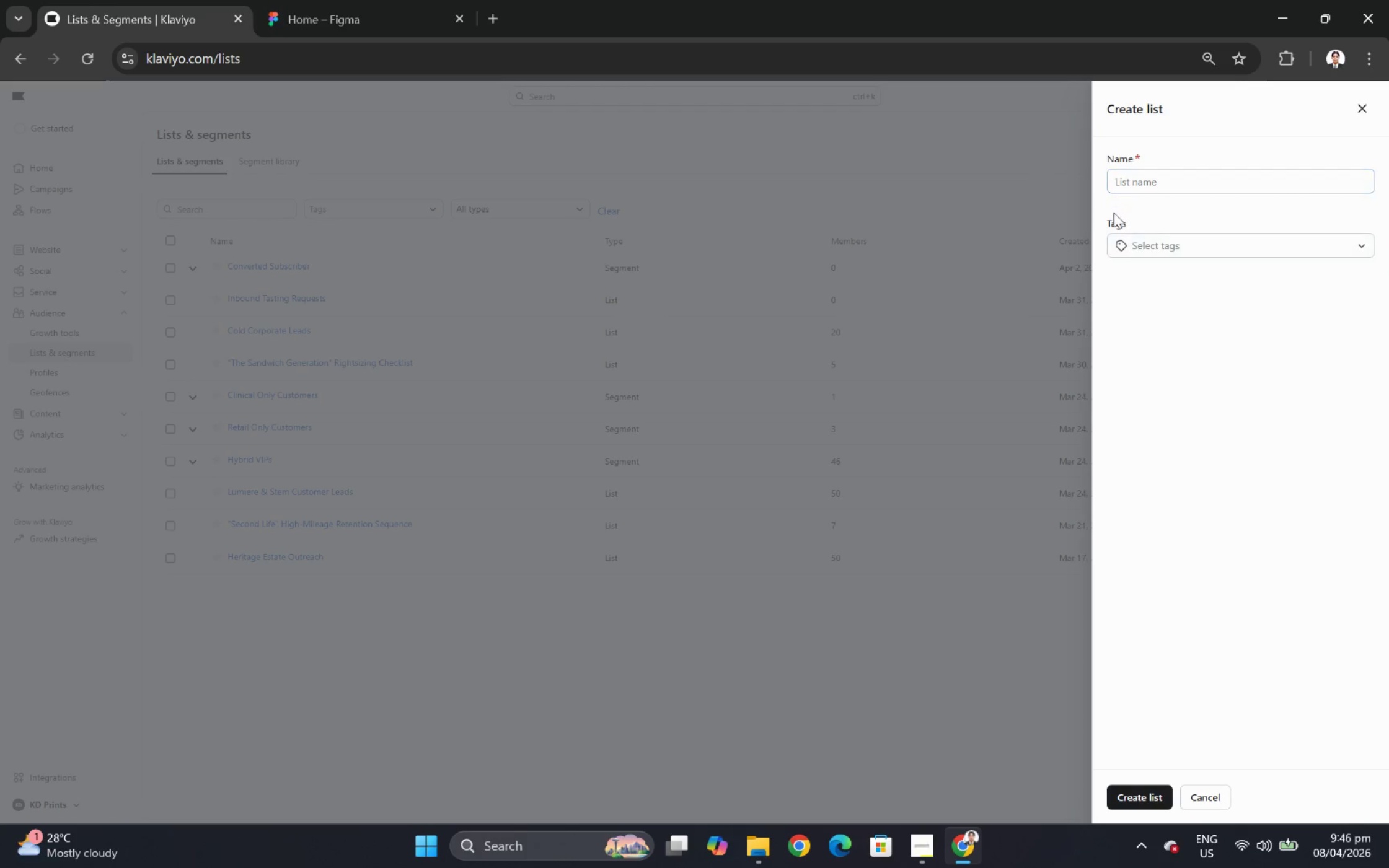 
left_click([1170, 178])
 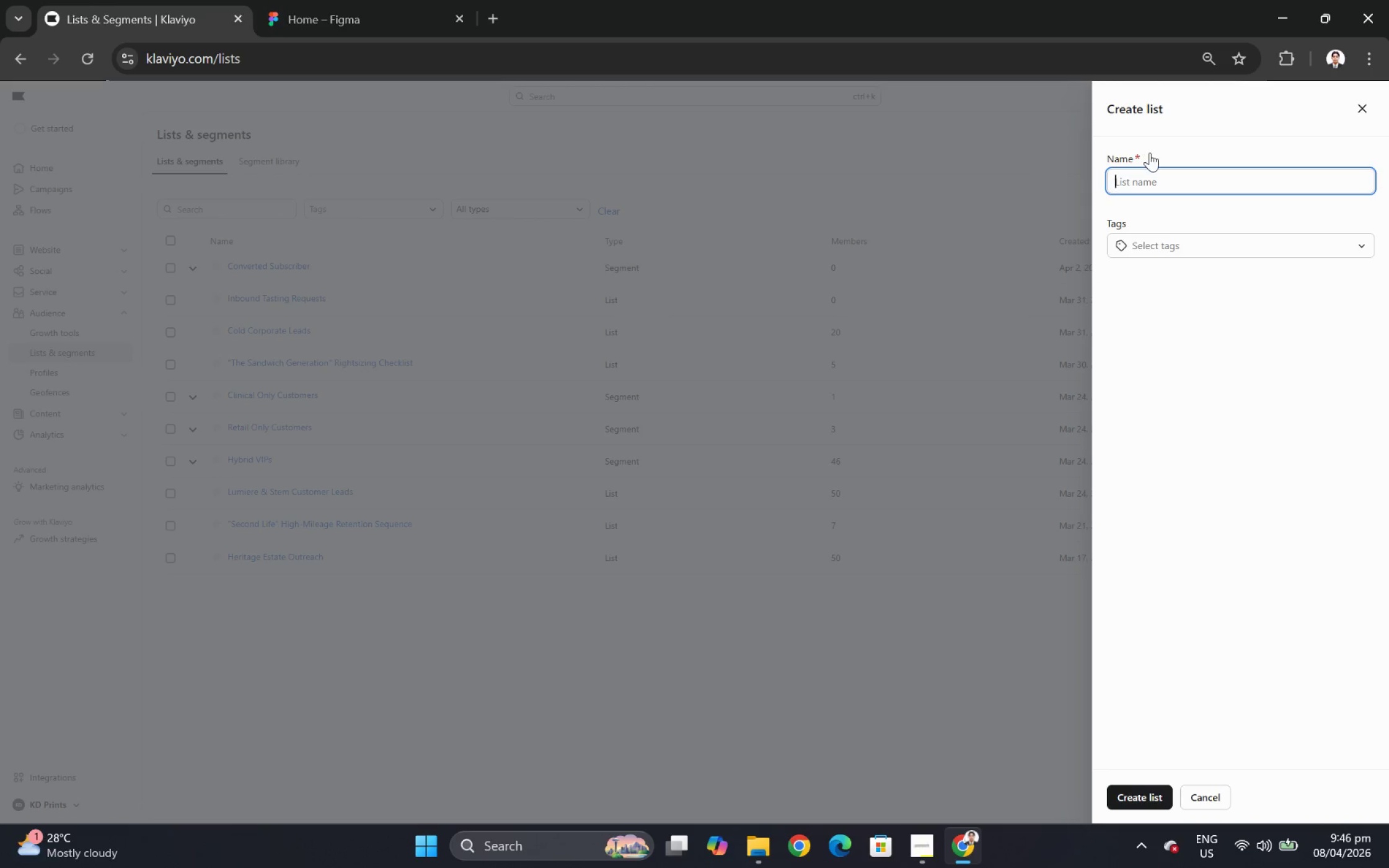 
wait(18.67)
 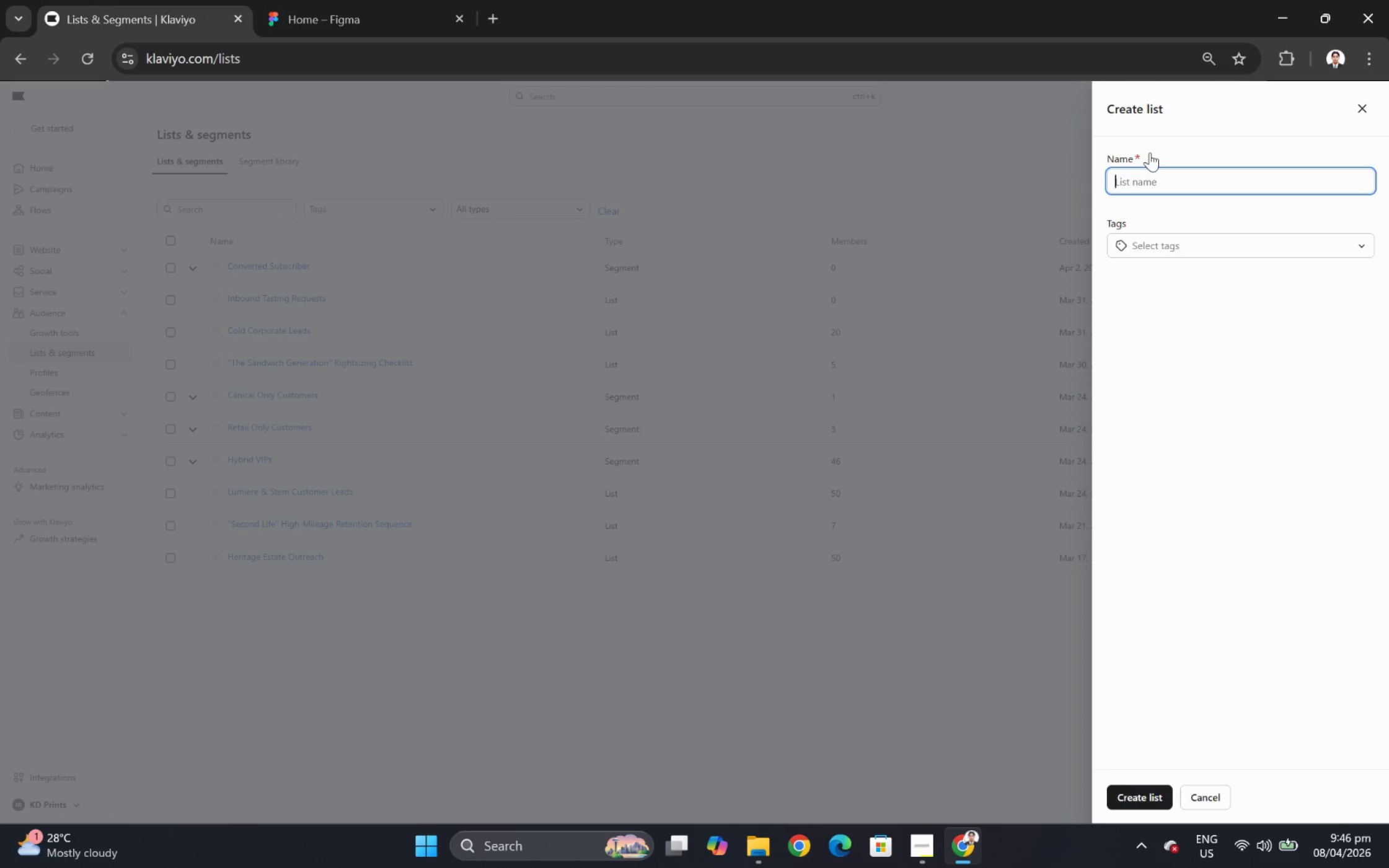 
left_click([929, 840])